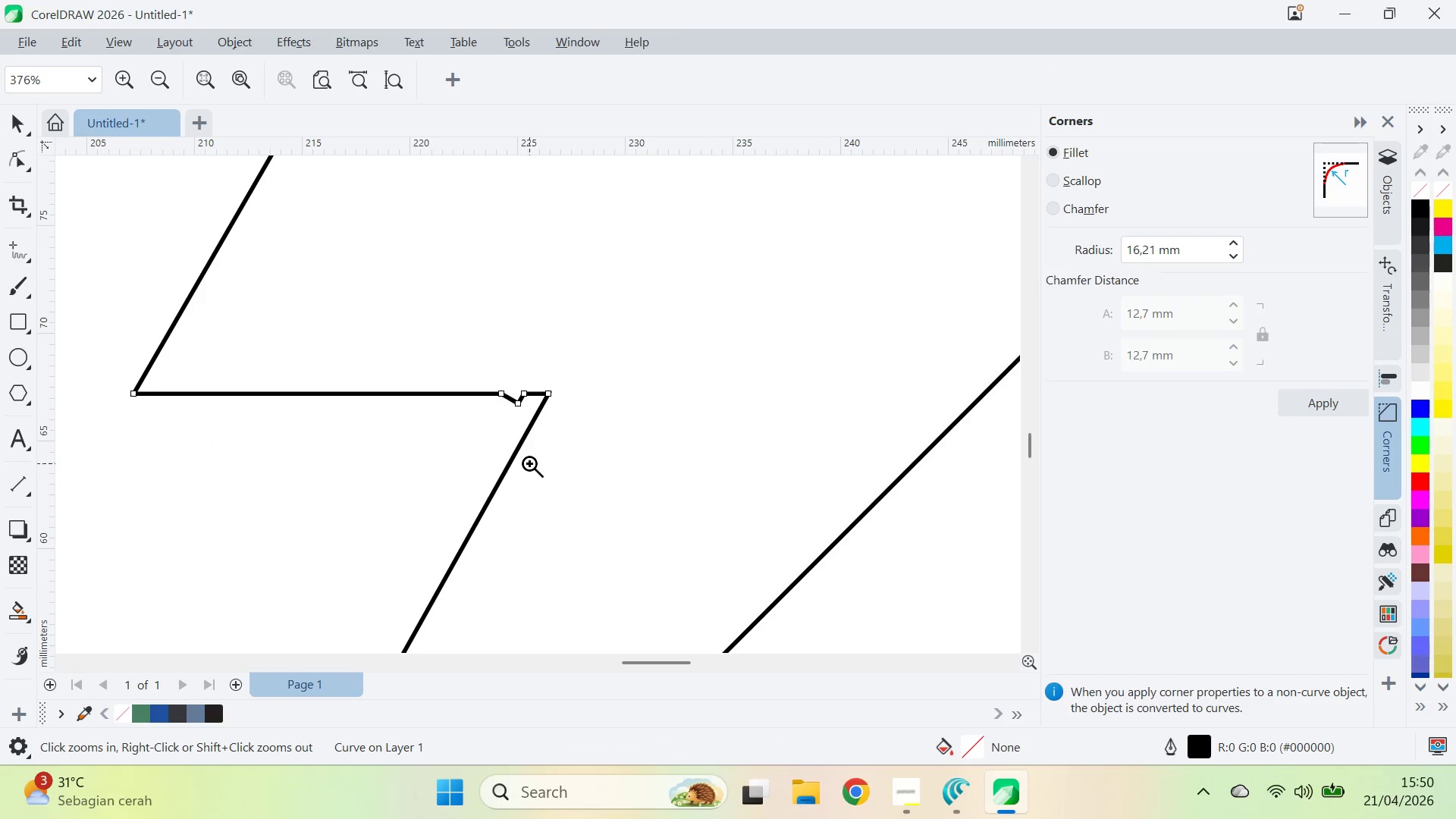 
left_click([512, 403])
 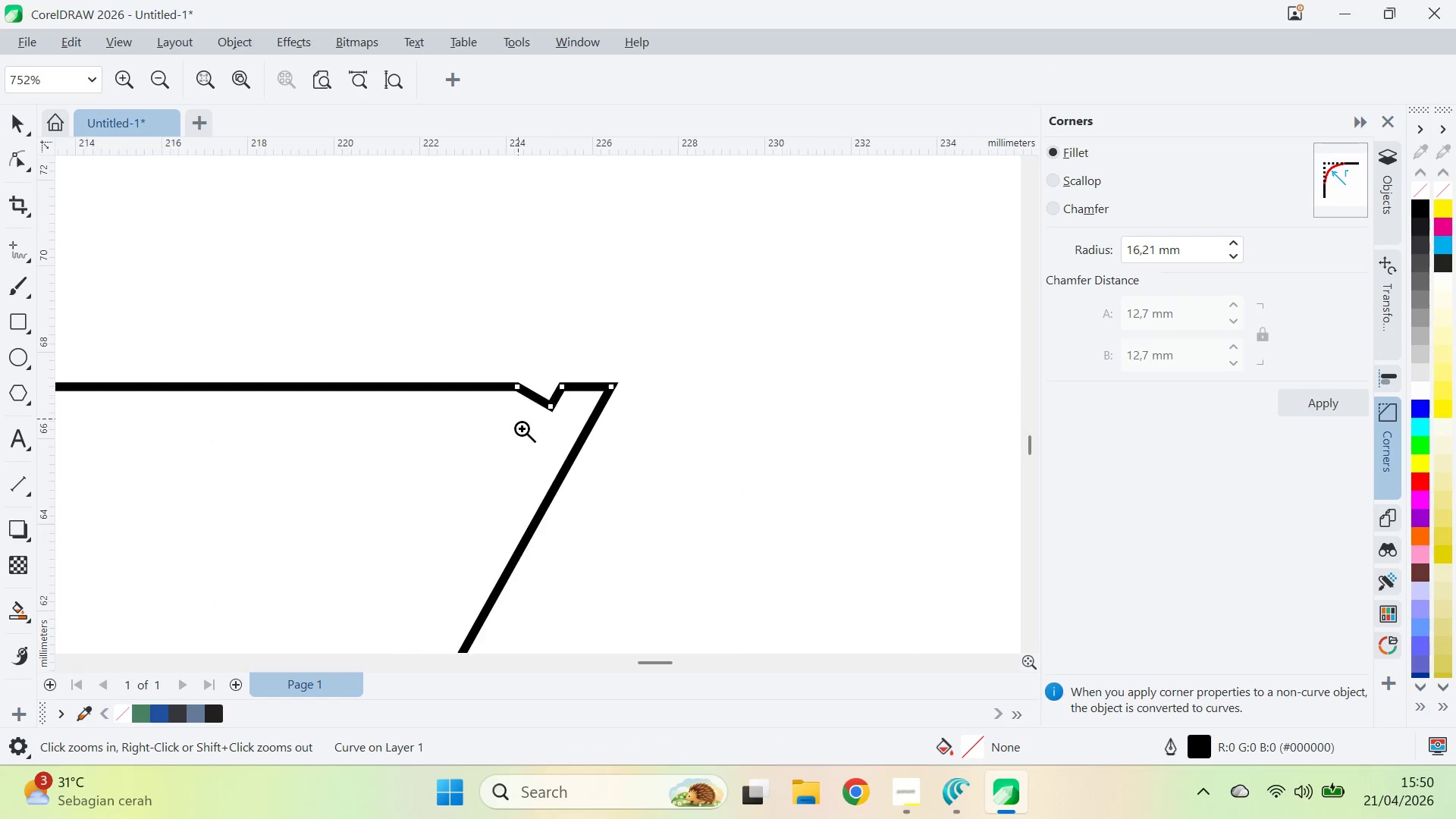 
key(A)
 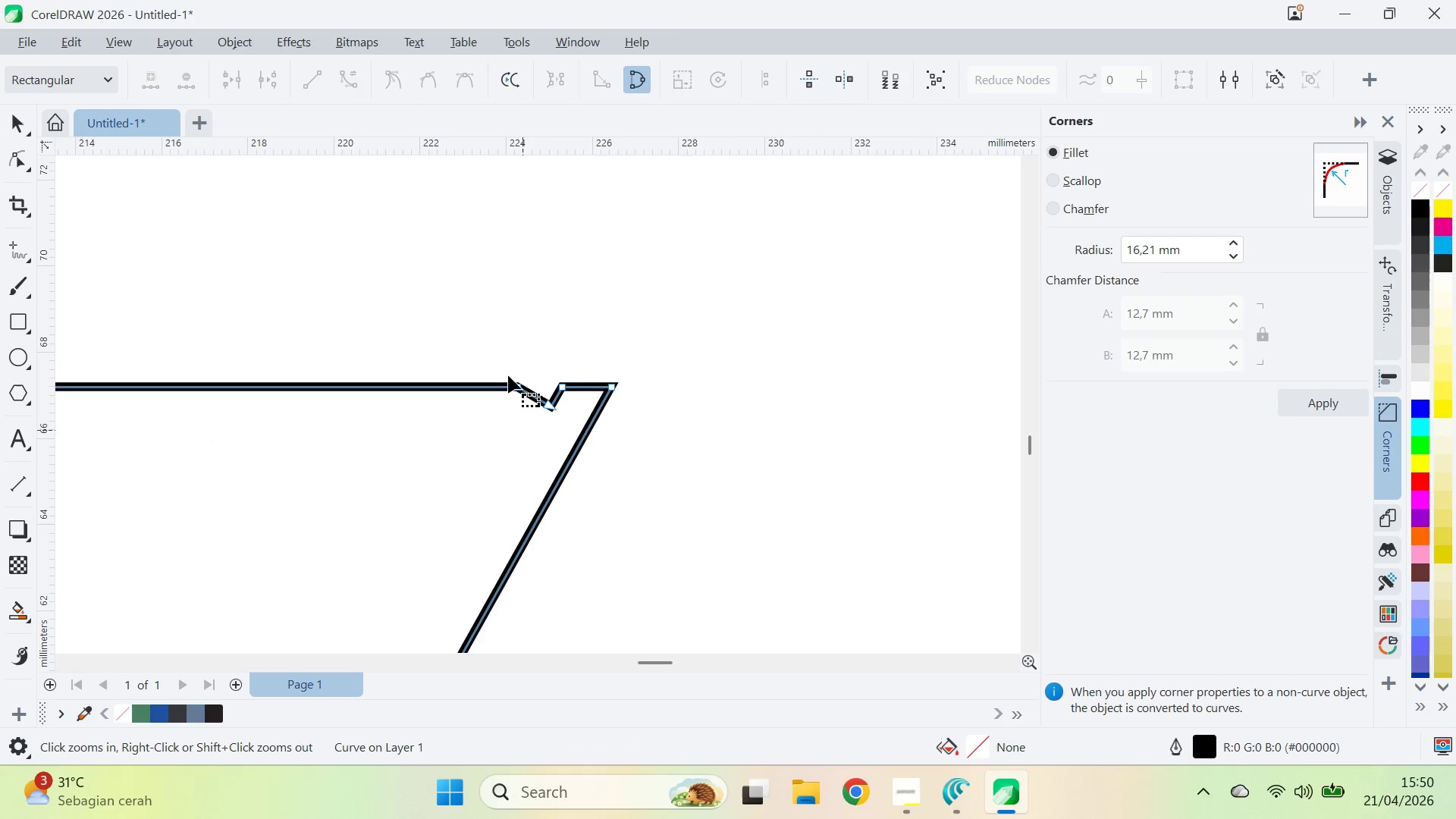 
left_click_drag(start_coordinate=[488, 331], to_coordinate=[573, 427])
 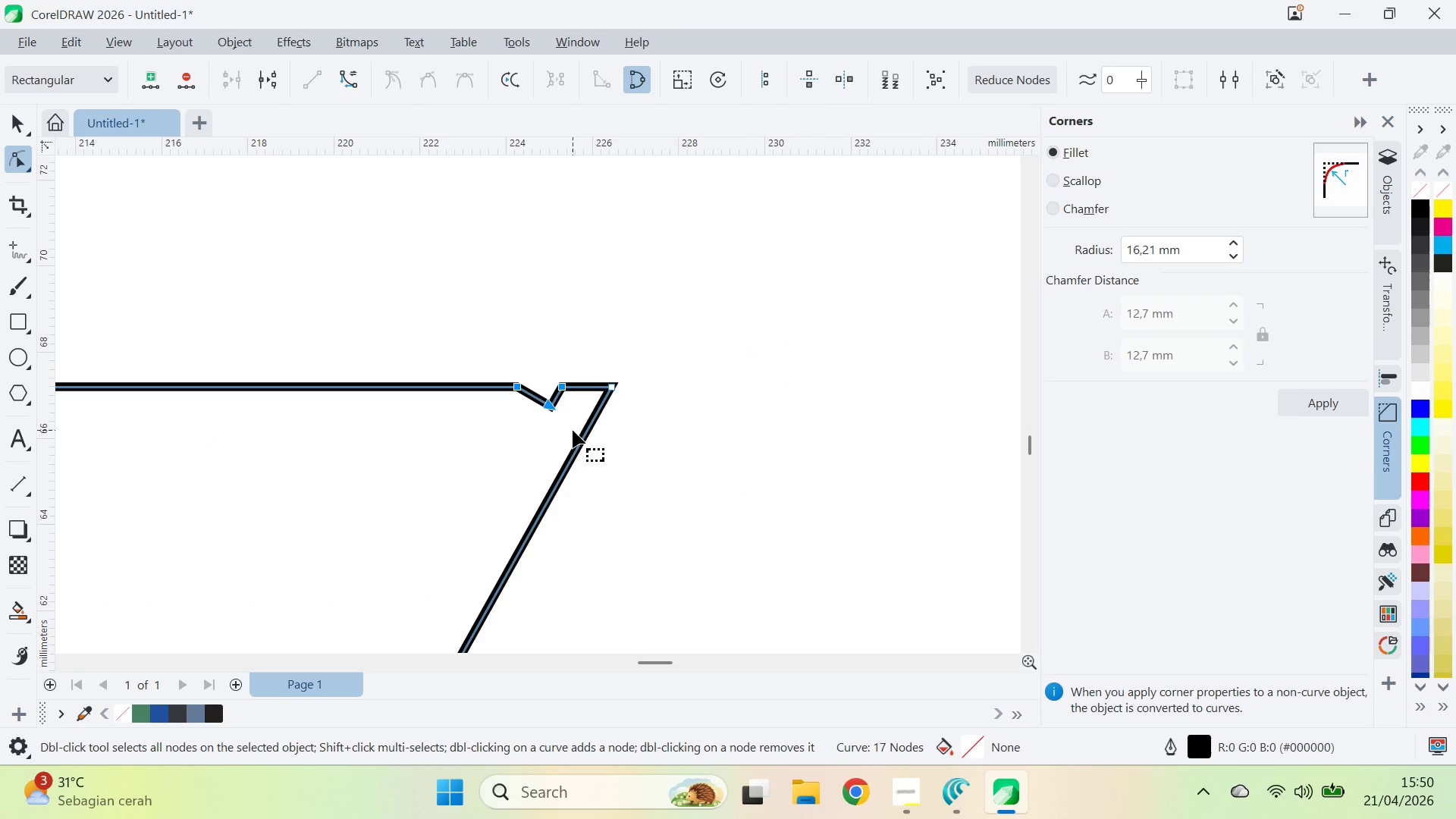 
key(Delete)
 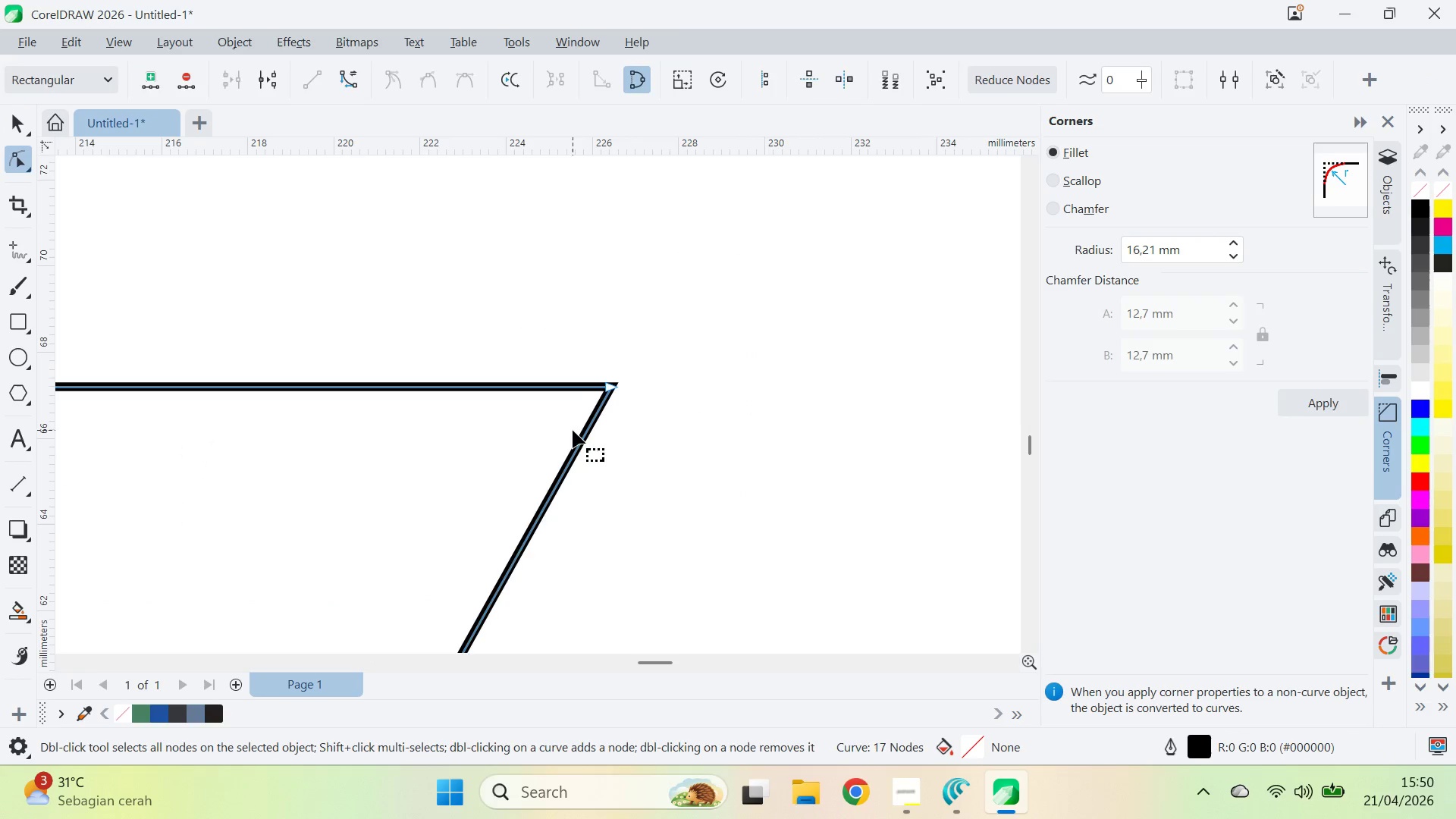 
key(Z)
 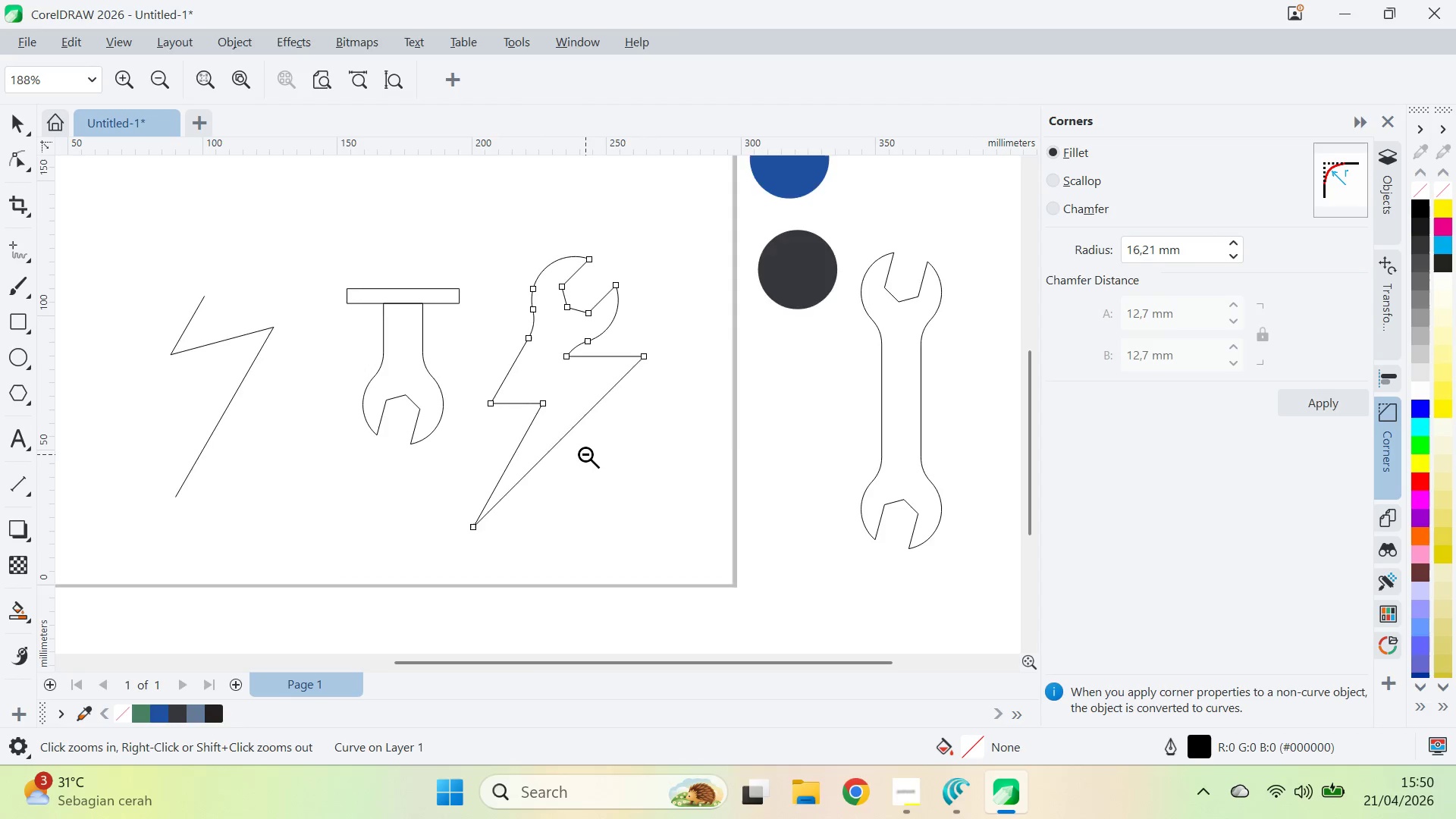 
key(Q)
 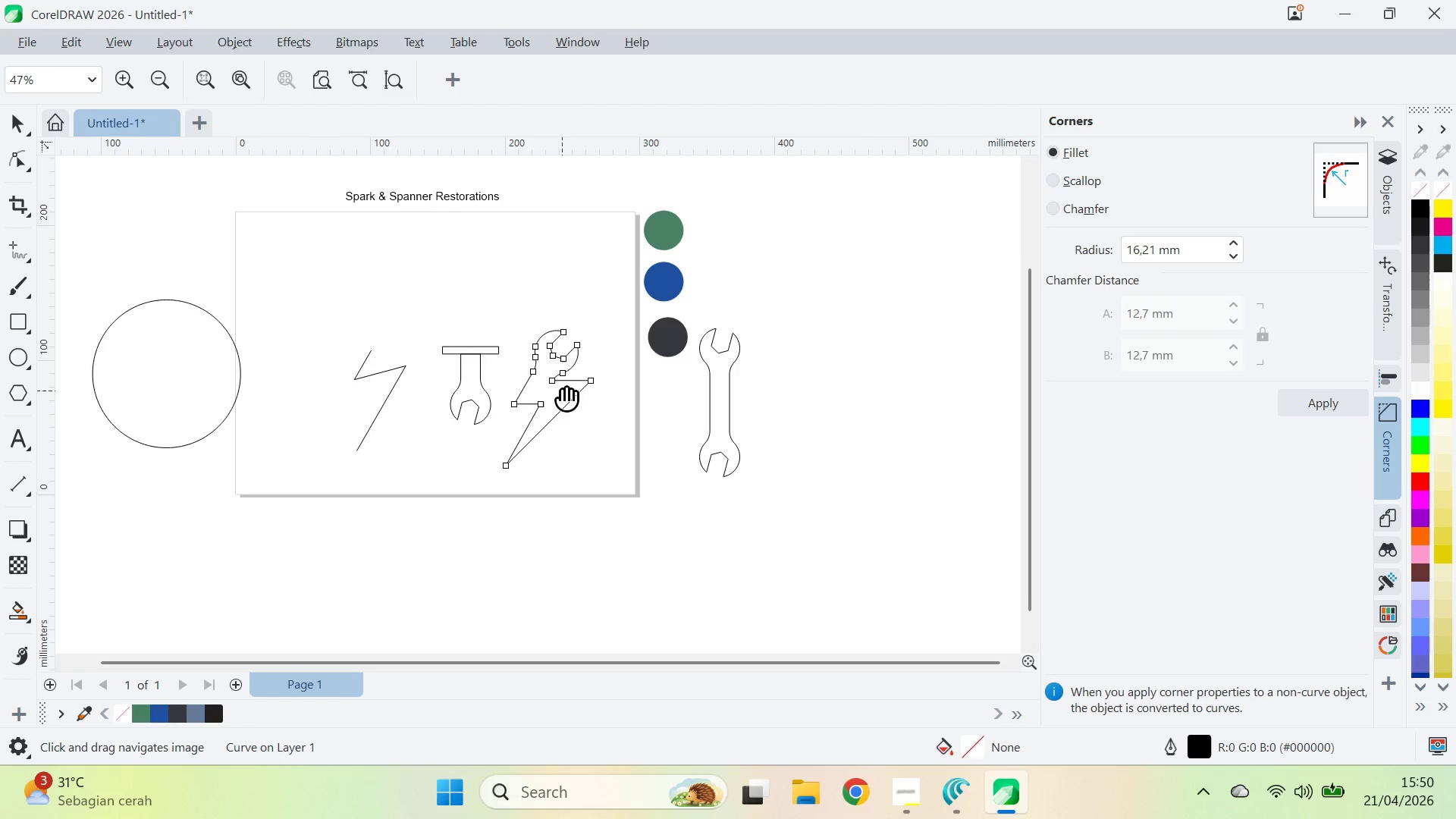 
left_click_drag(start_coordinate=[562, 391], to_coordinate=[579, 410])
 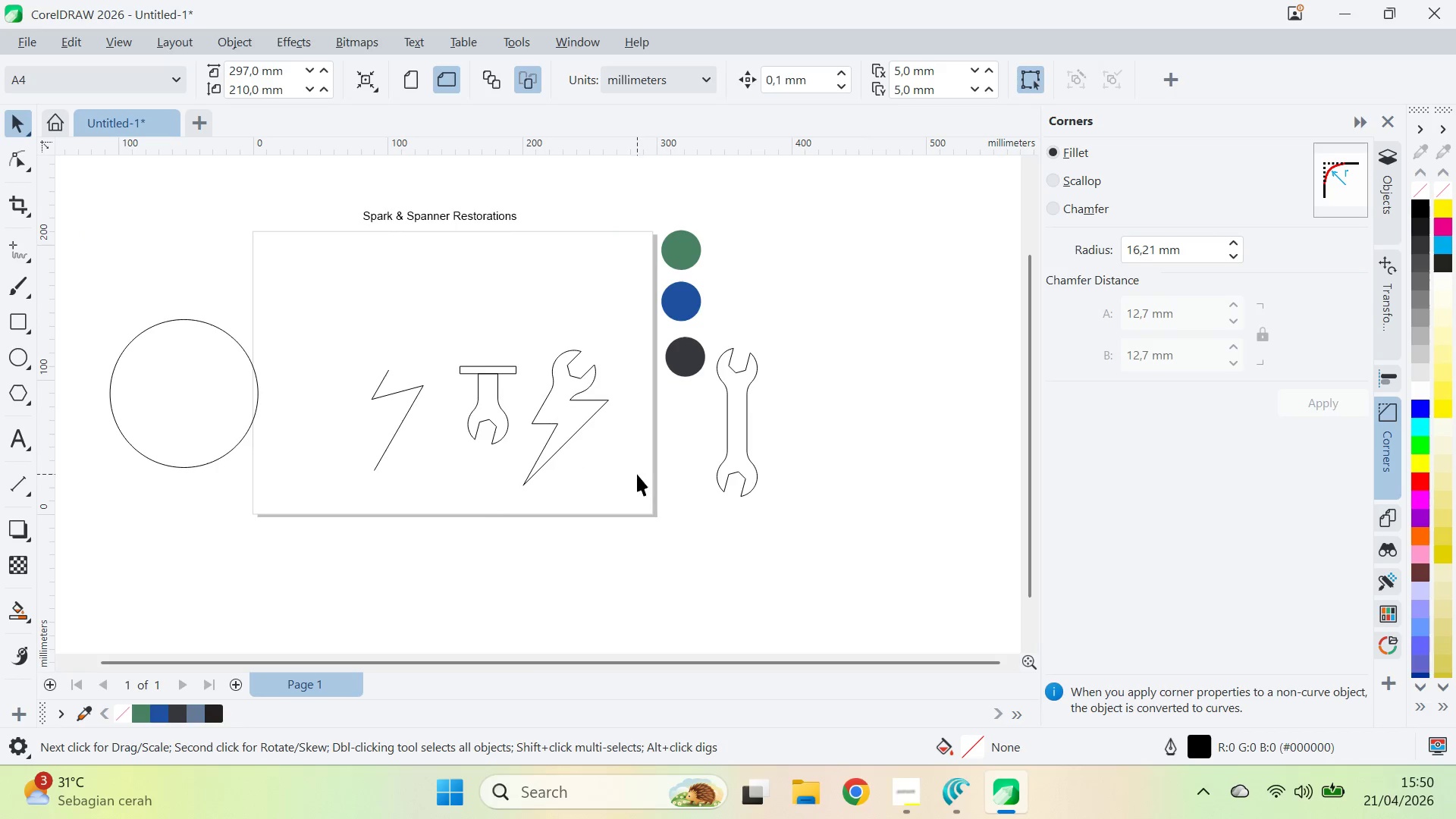 
key(V)
 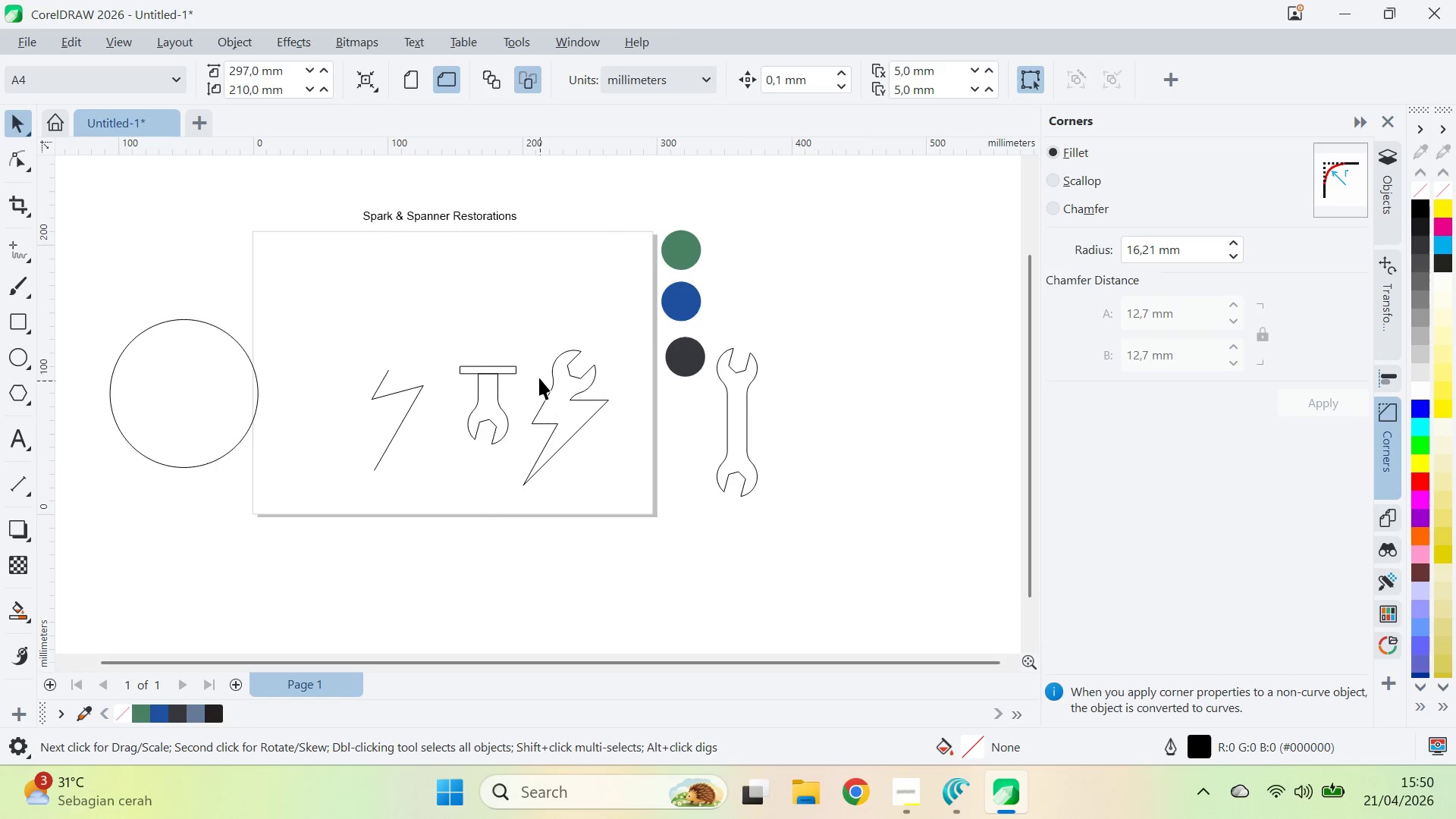 
scroll: coordinate [573, 400], scroll_direction: none, amount: 0.0
 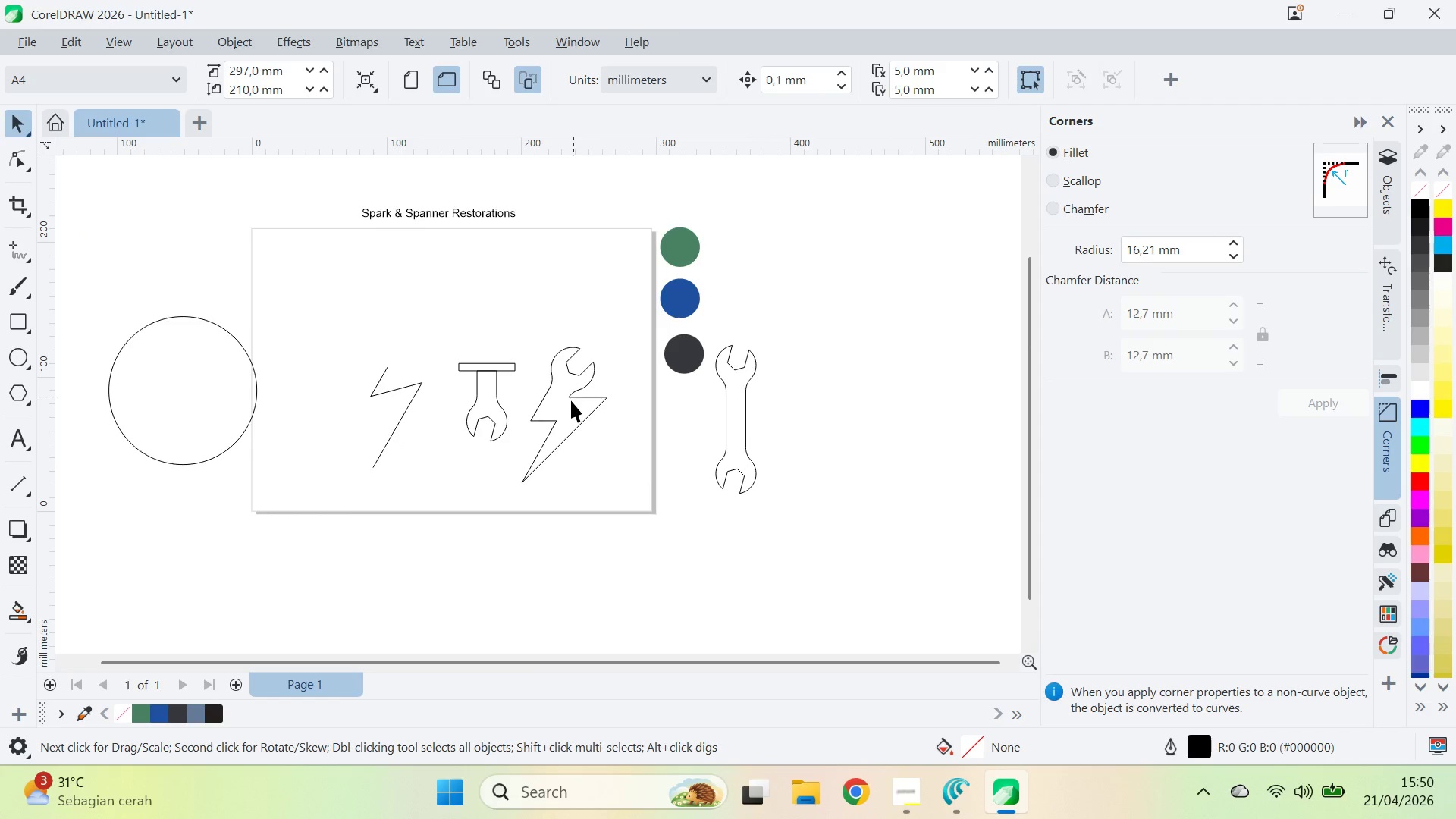 
key(Alt+AltLeft)
 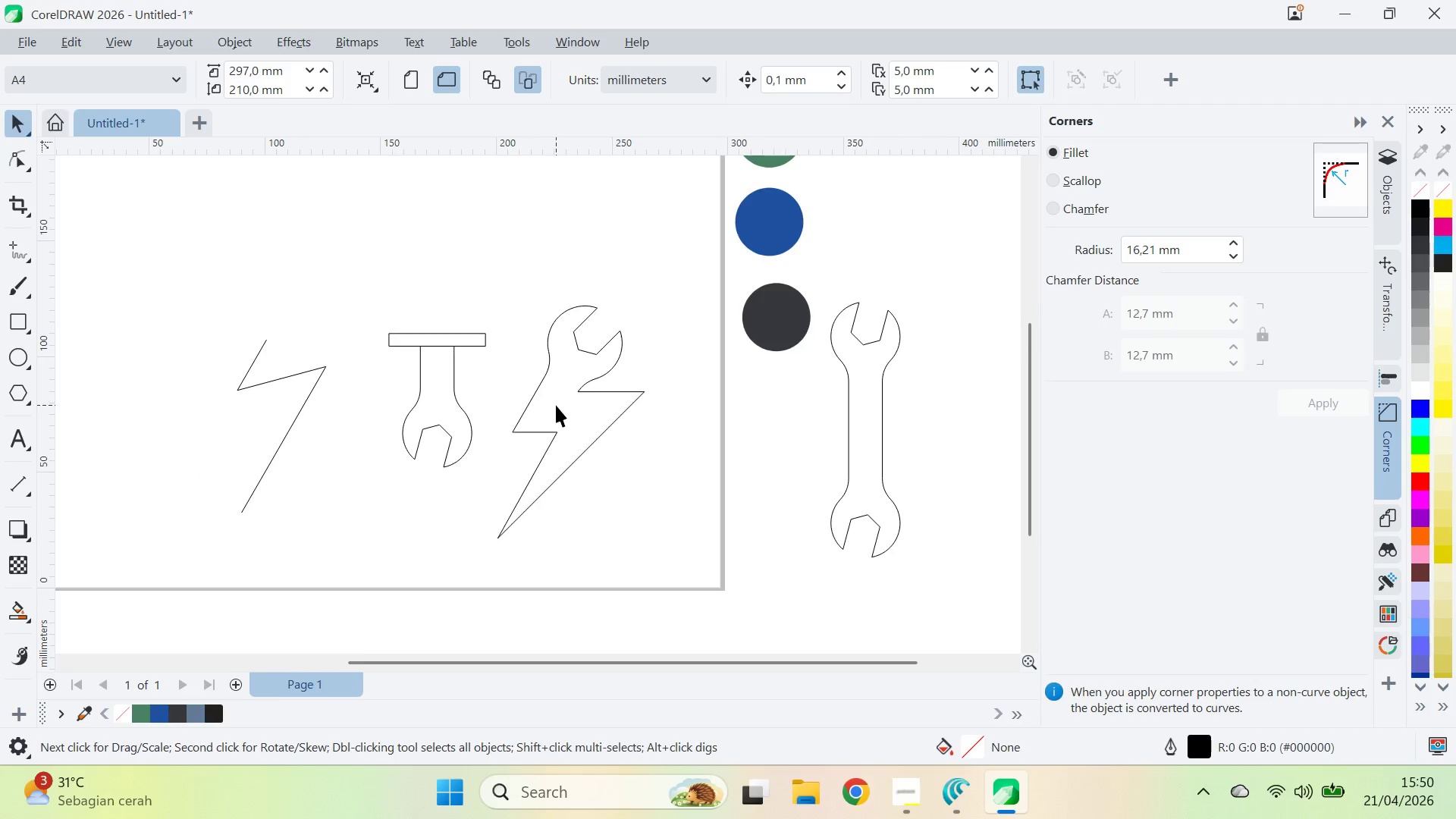 
key(Alt+Tab)
 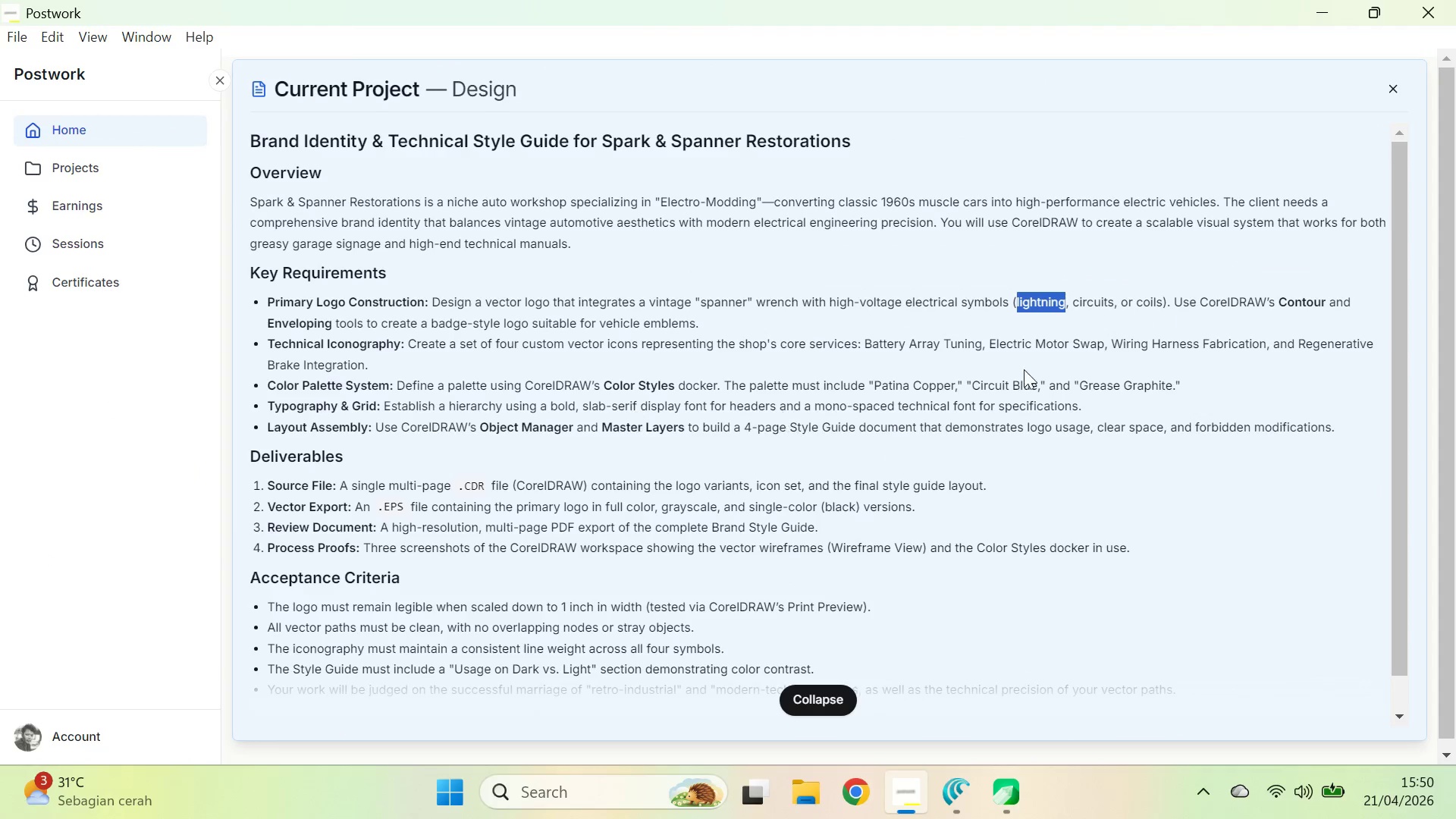 
scroll: coordinate [556, 405], scroll_direction: up, amount: 4.0